 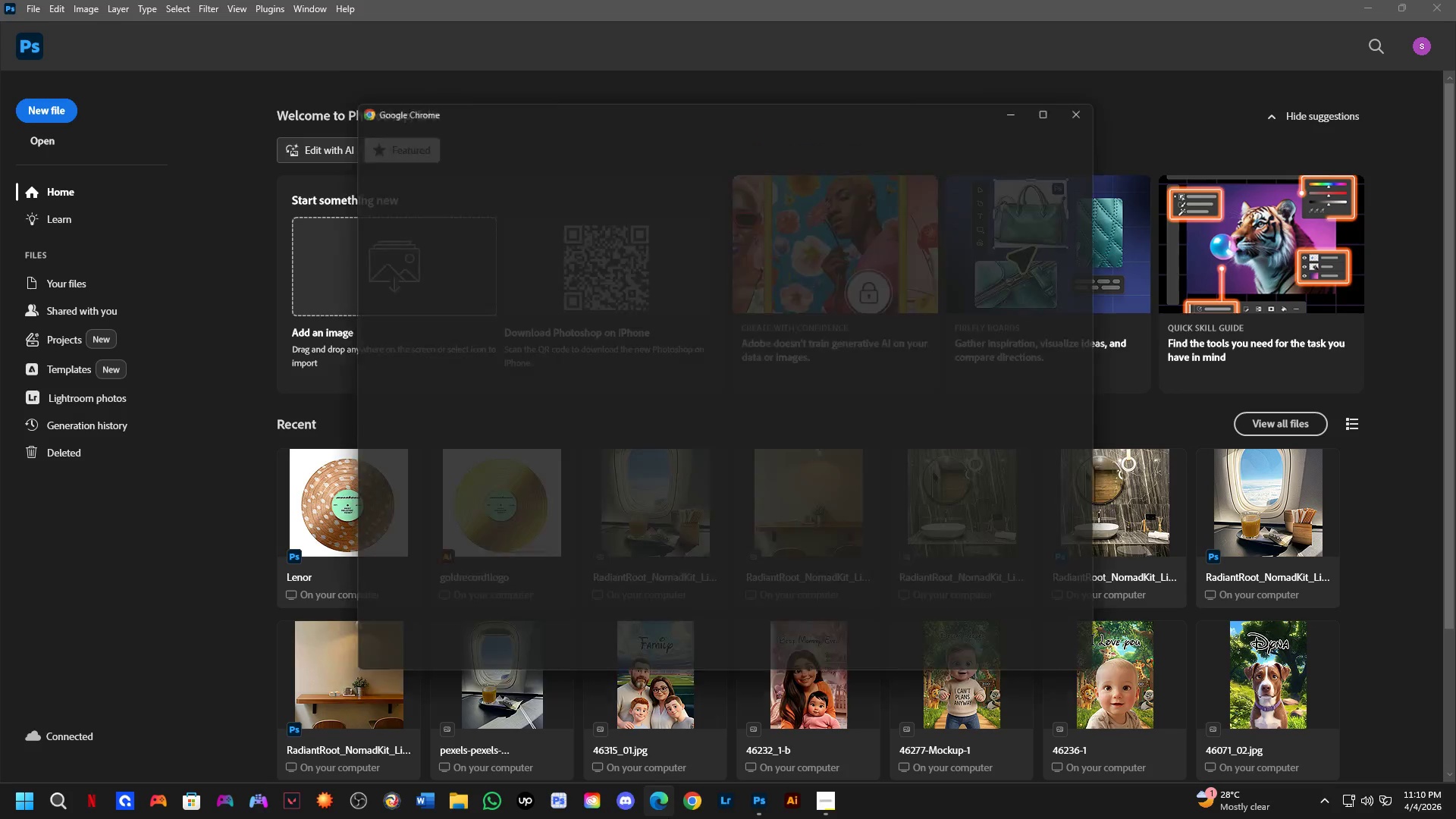 
left_click([781, 340])
 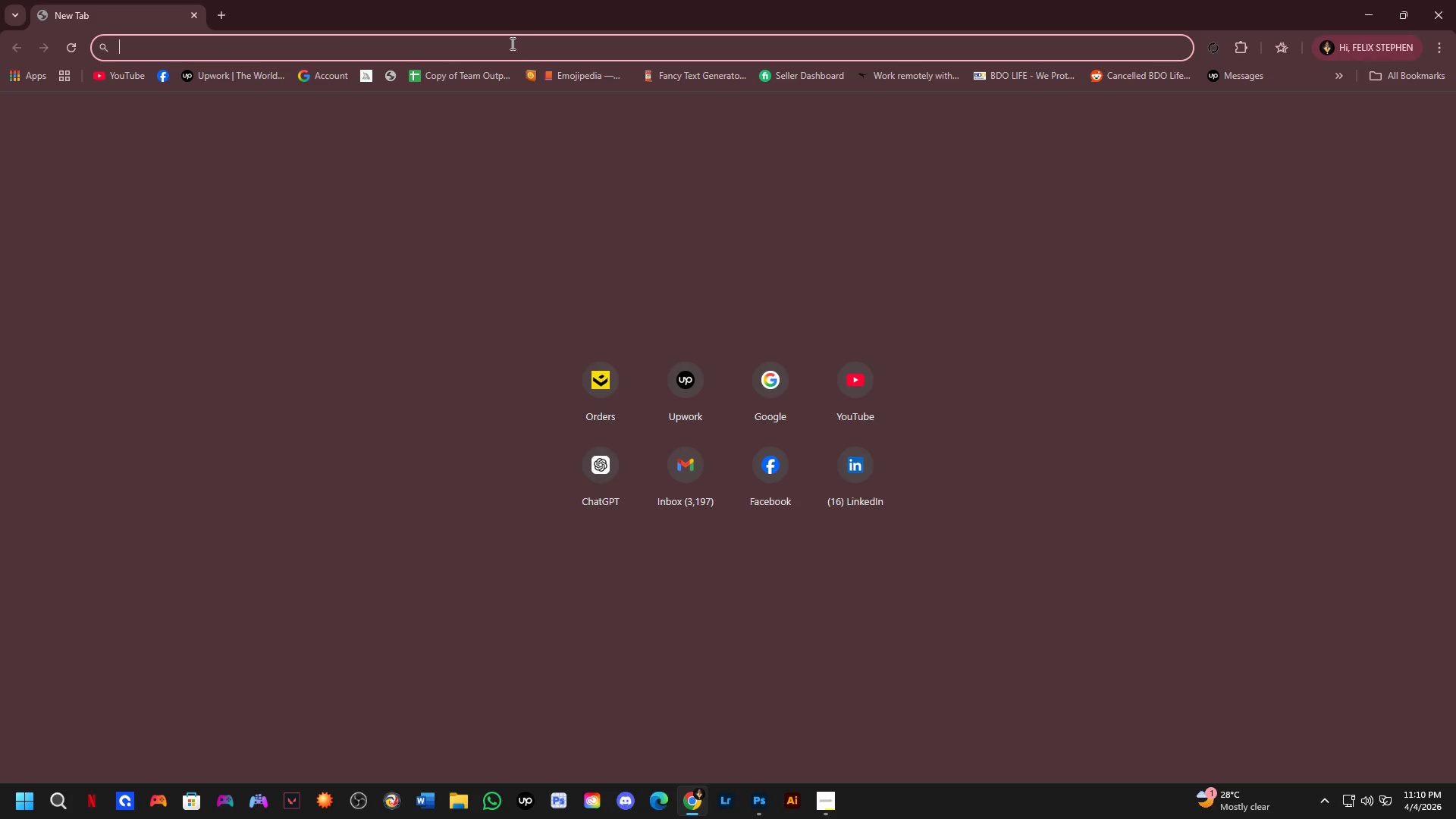 
left_click([510, 51])
 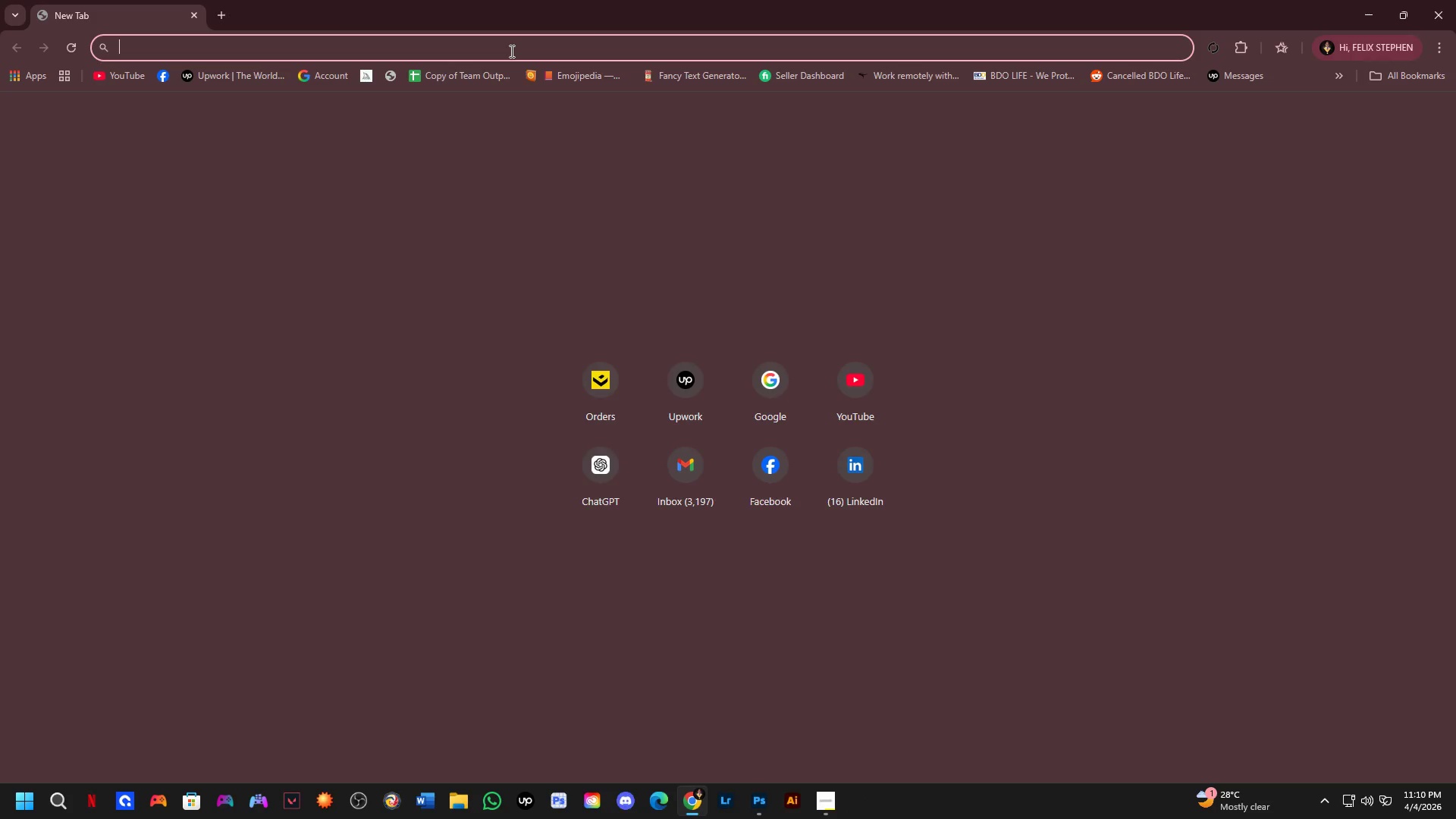 
type(Pexel)
 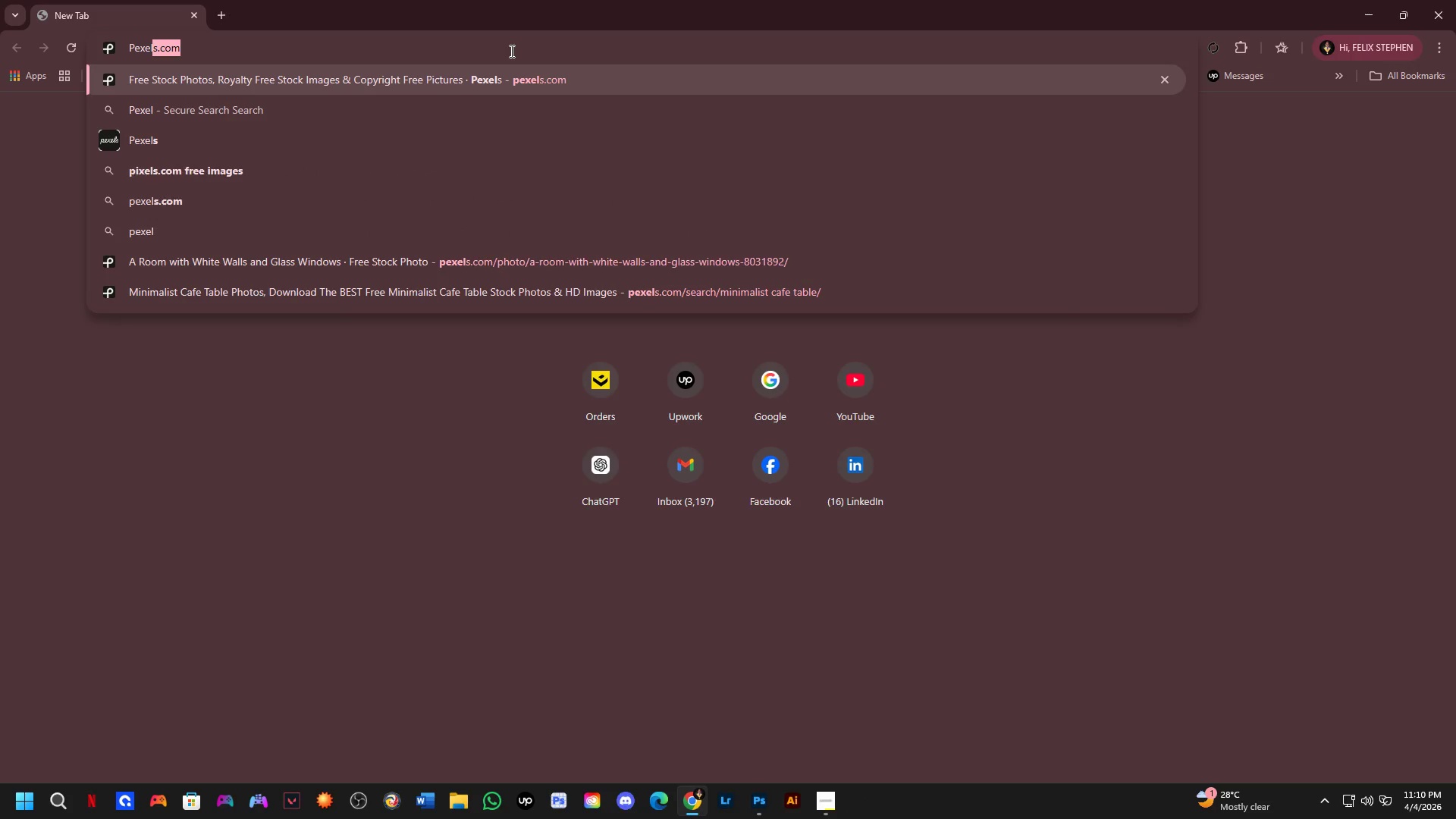 
key(Enter)
 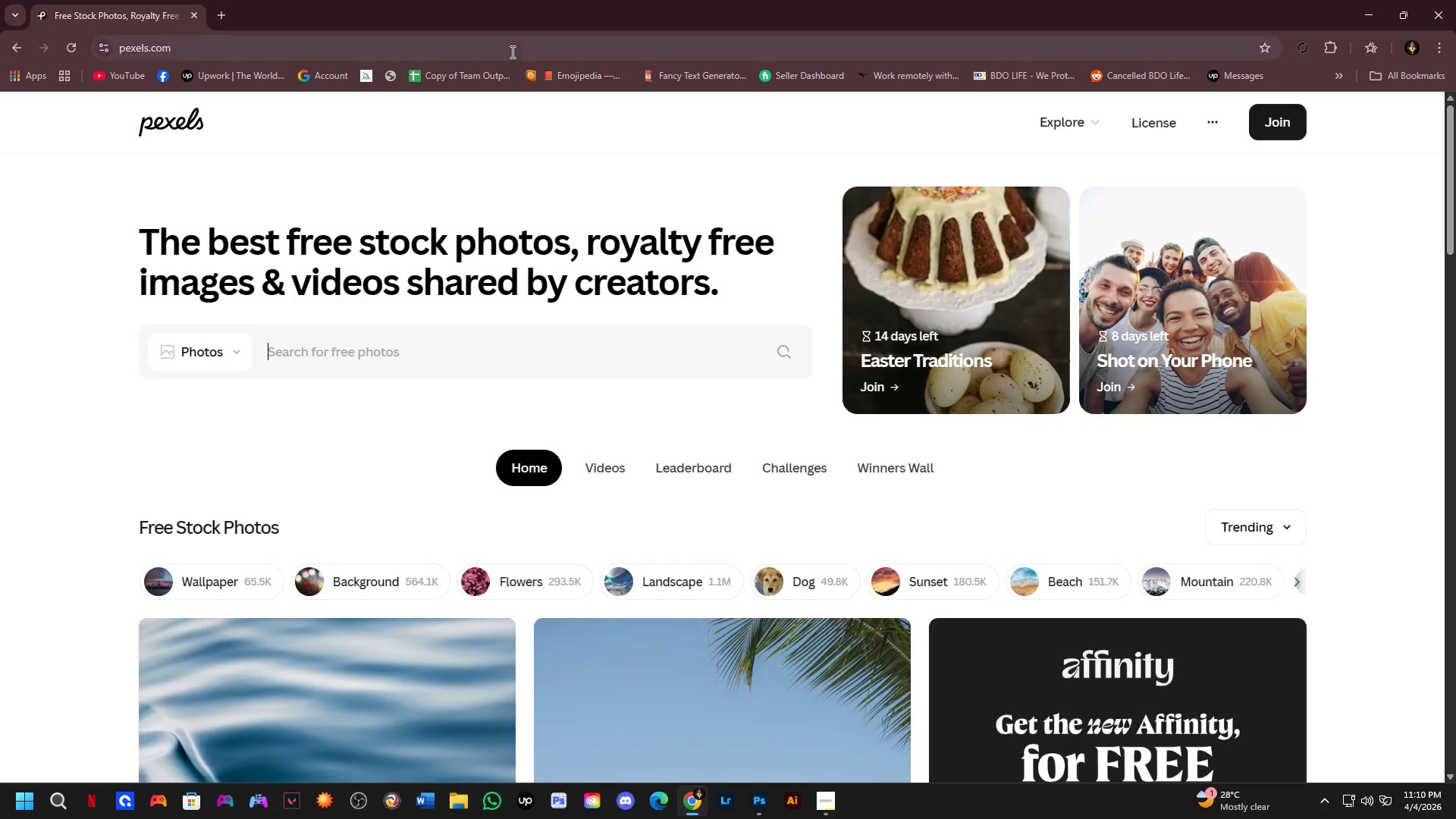 
key(Alt+Tab)
 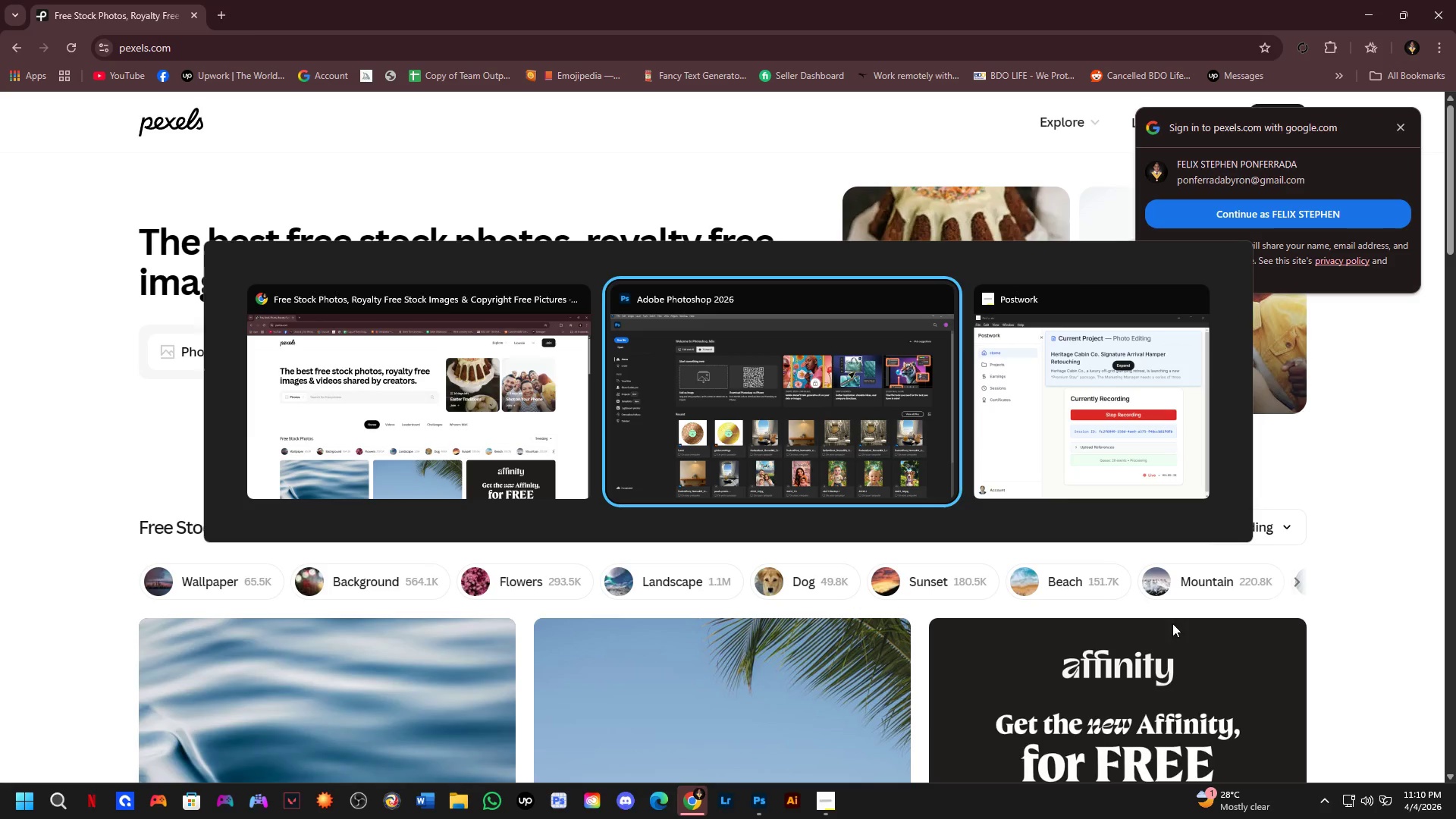 
key(Alt+Tab)